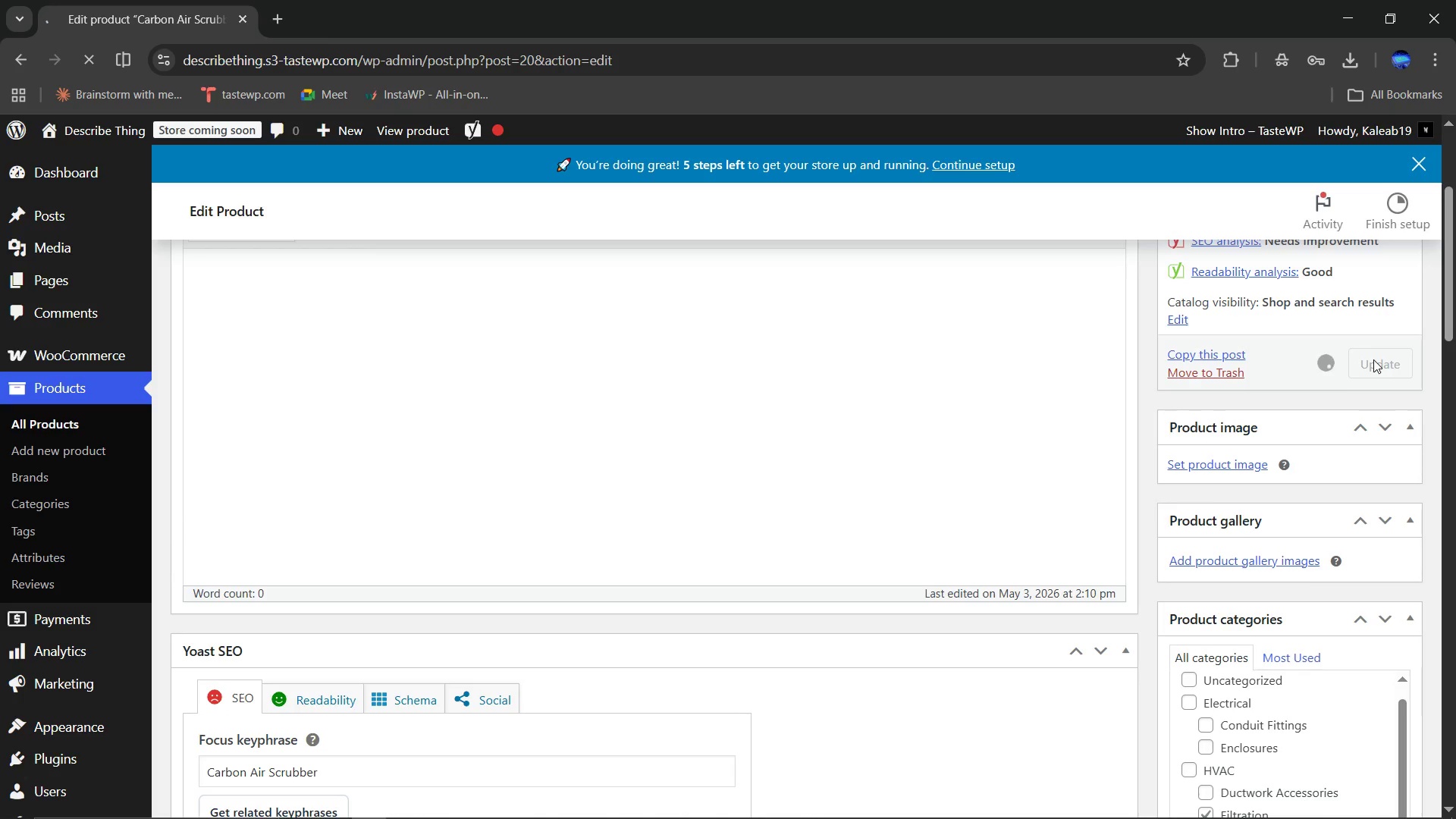 
left_click([715, 807])